 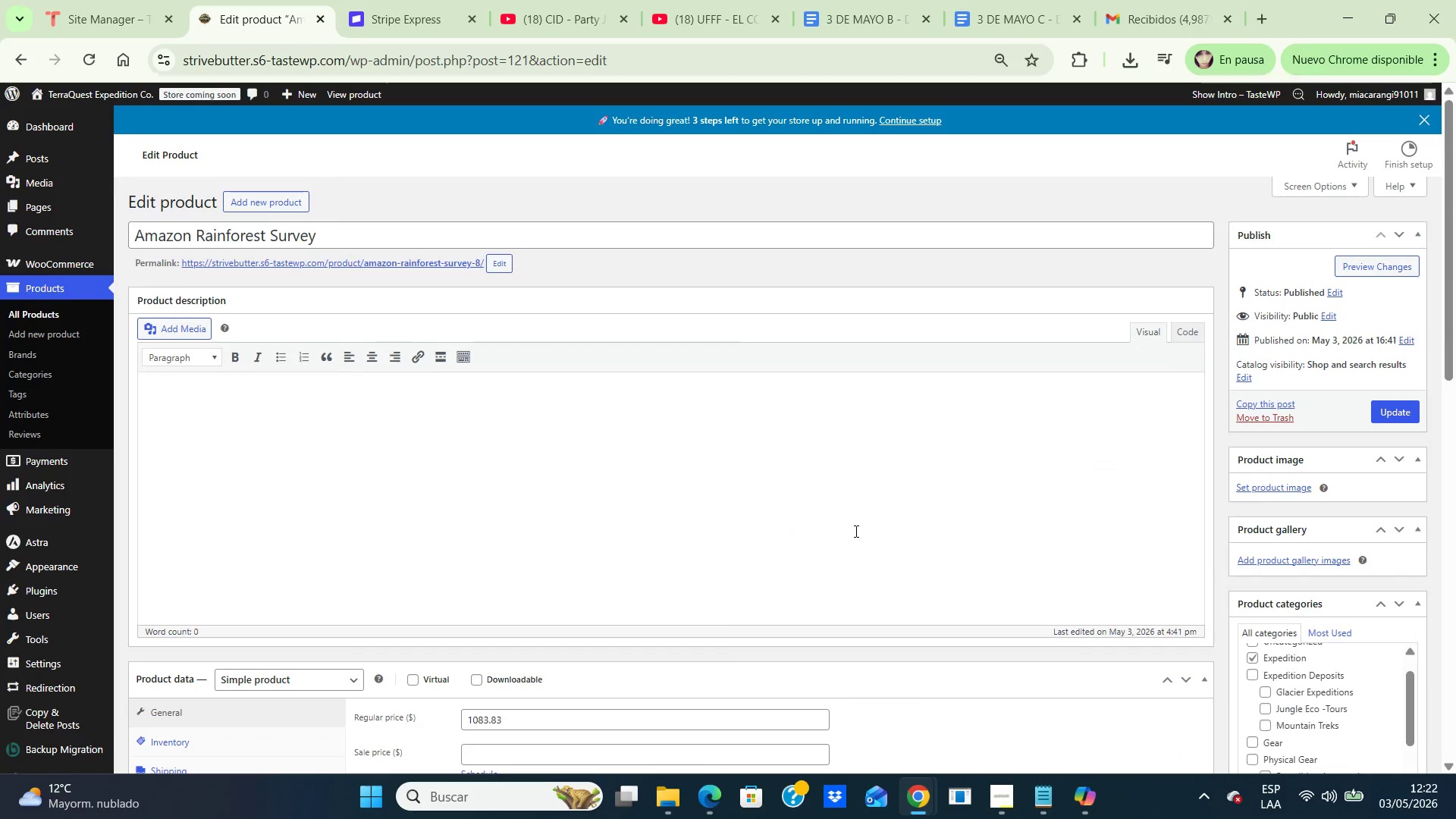 
scroll: coordinate [855, 531], scroll_direction: up, amount: 9.0
 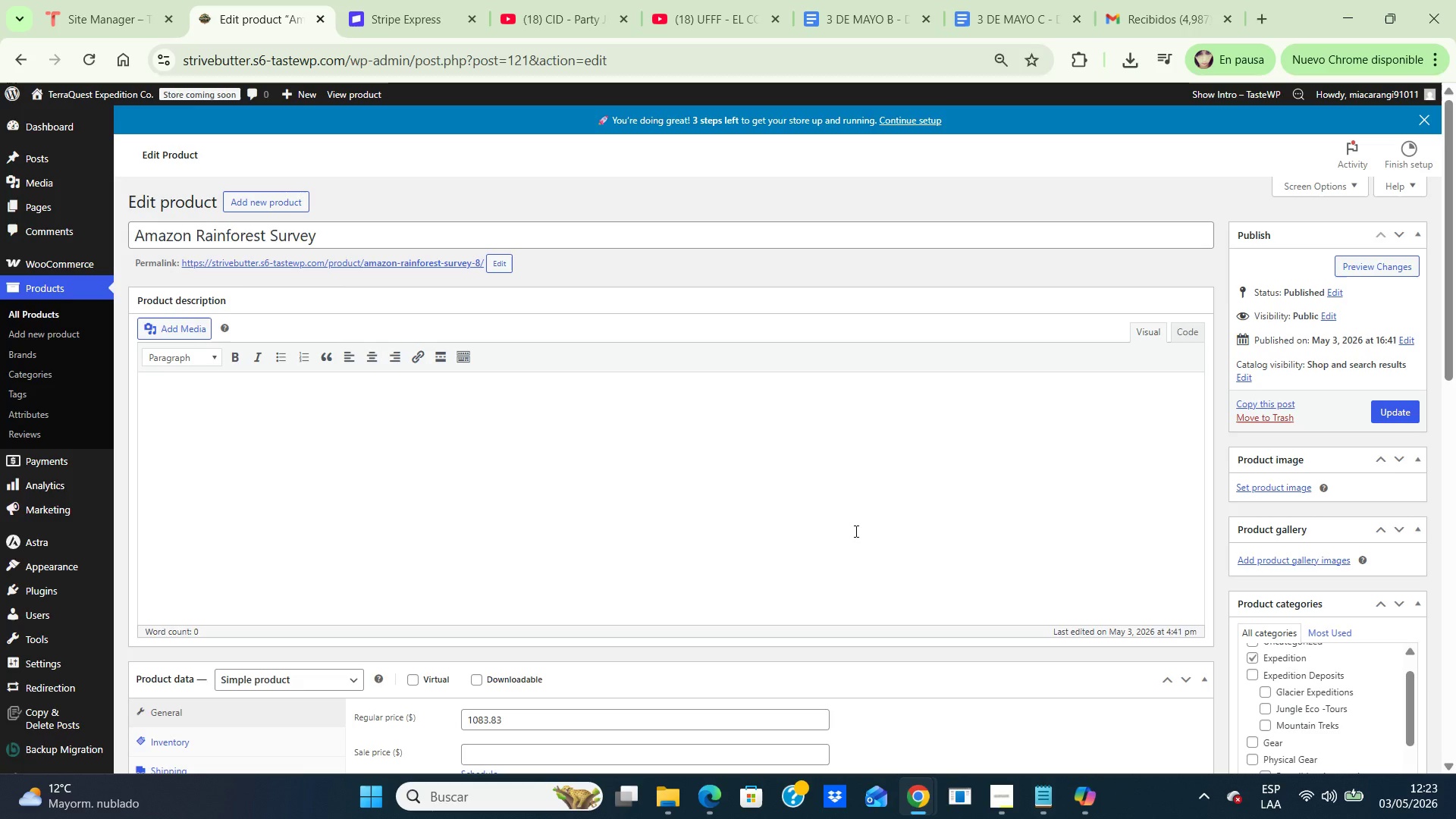 
wait(57.59)
 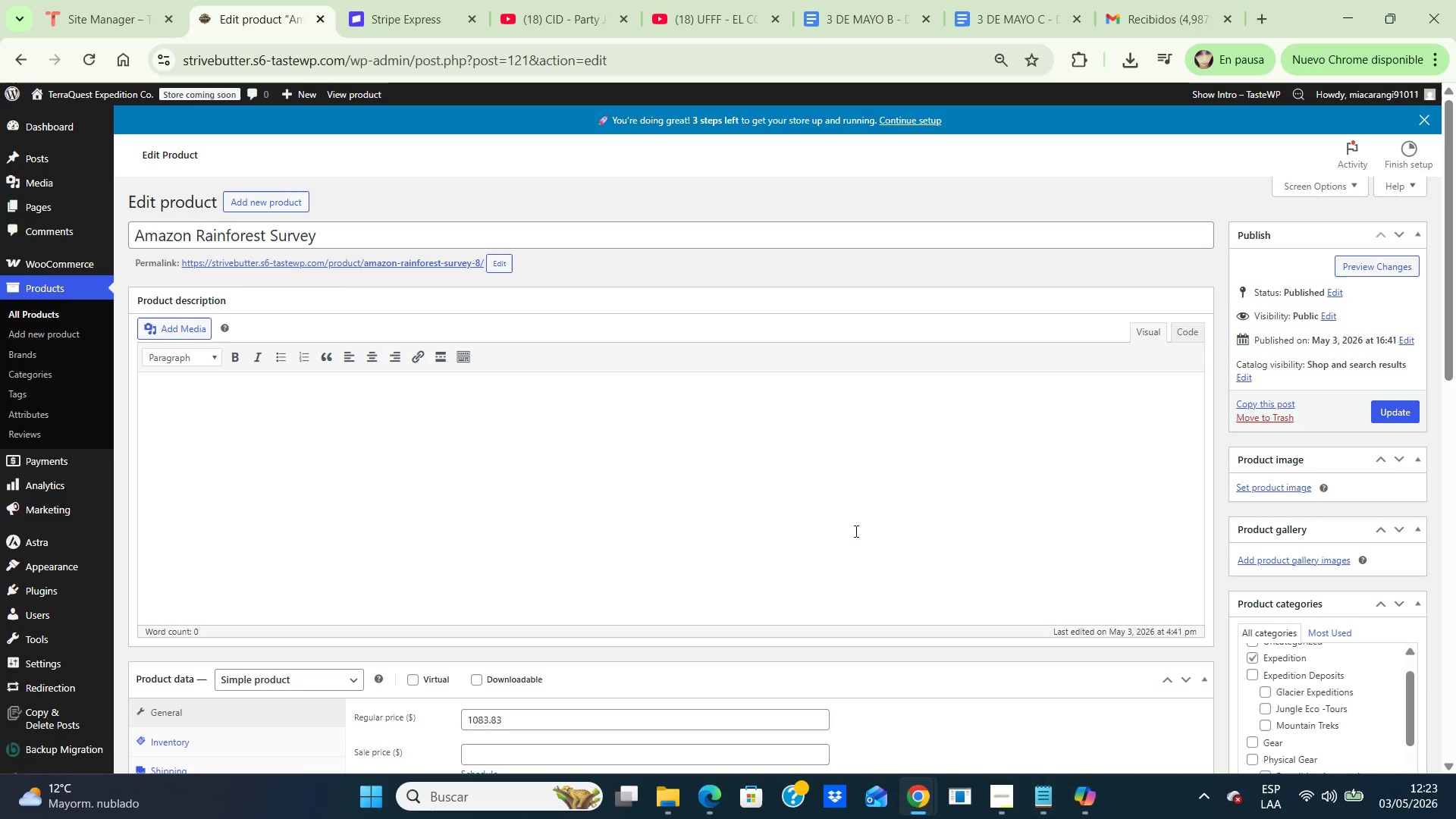 
left_click([609, 428])
 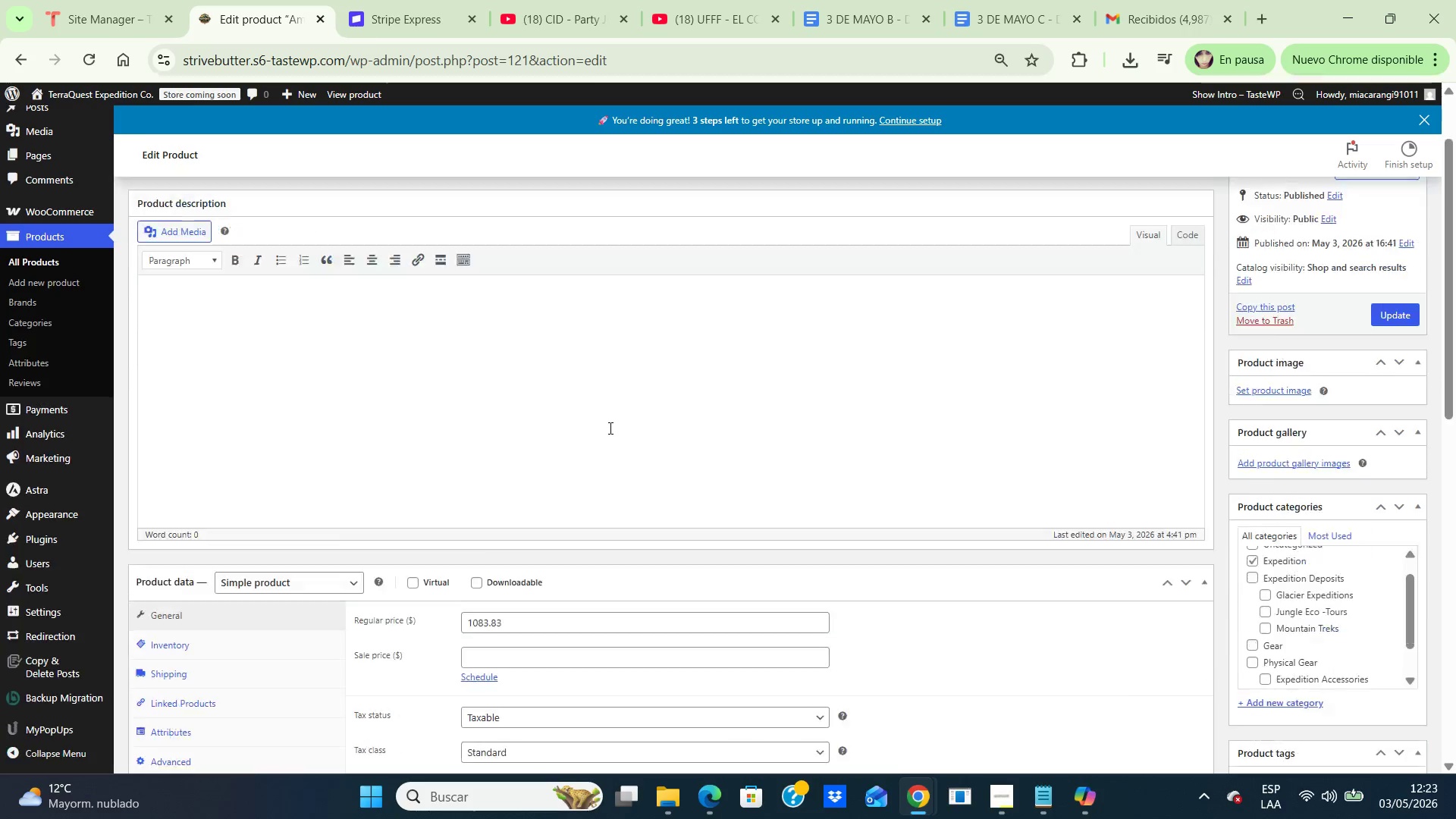 
scroll: coordinate [609, 428], scroll_direction: down, amount: 7.0
 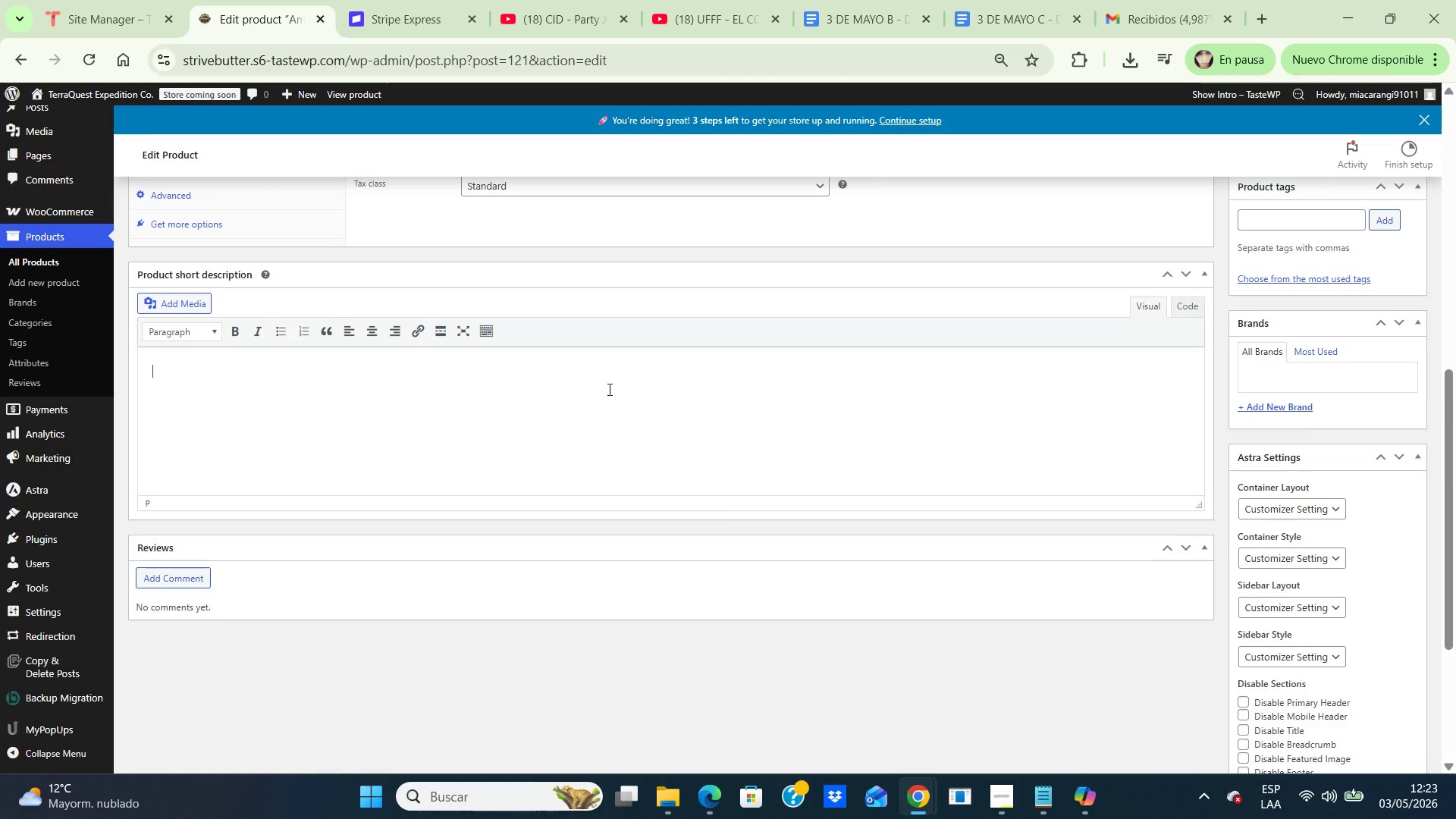 
left_click([608, 389])
 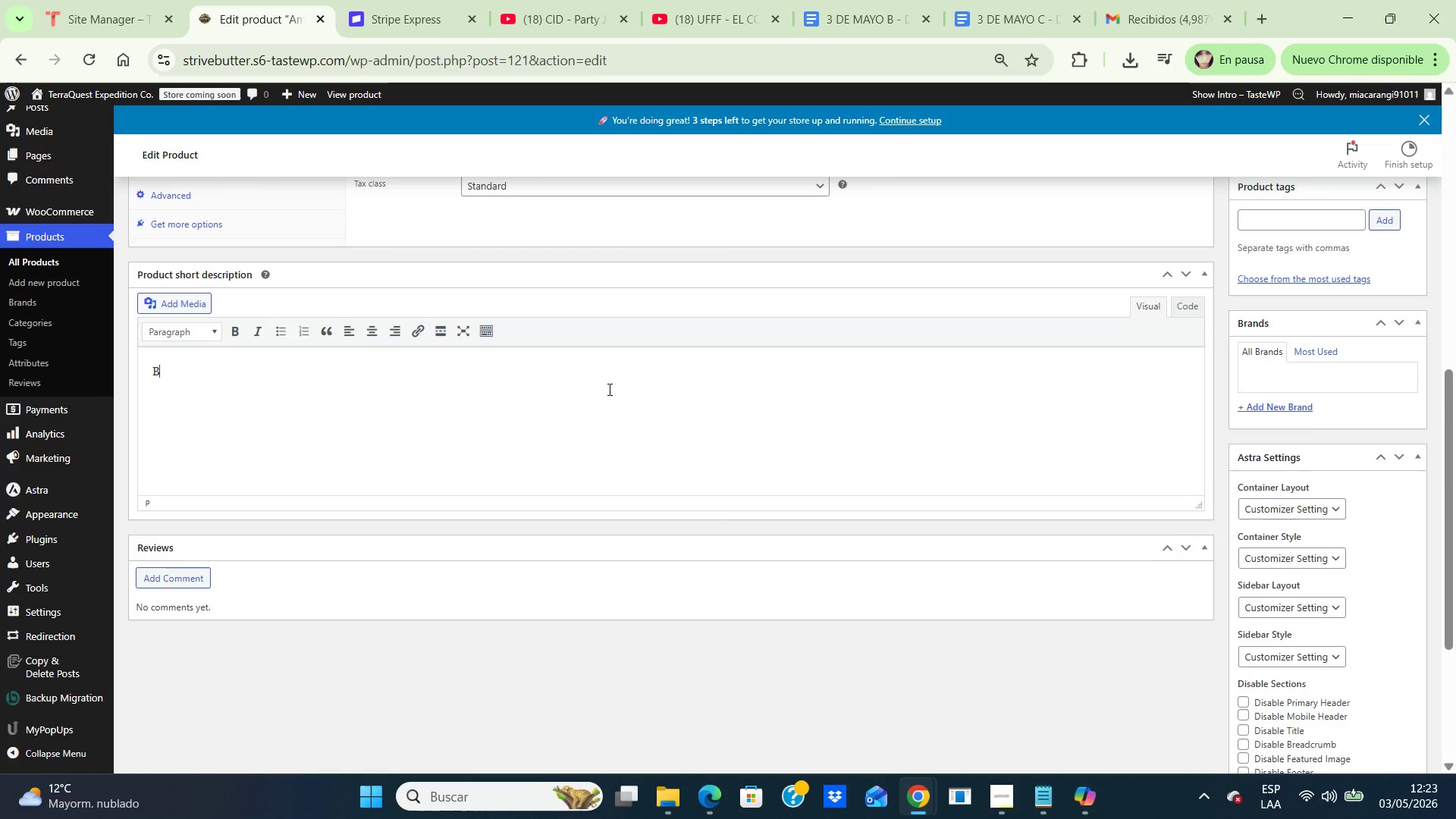 
type(Built)
 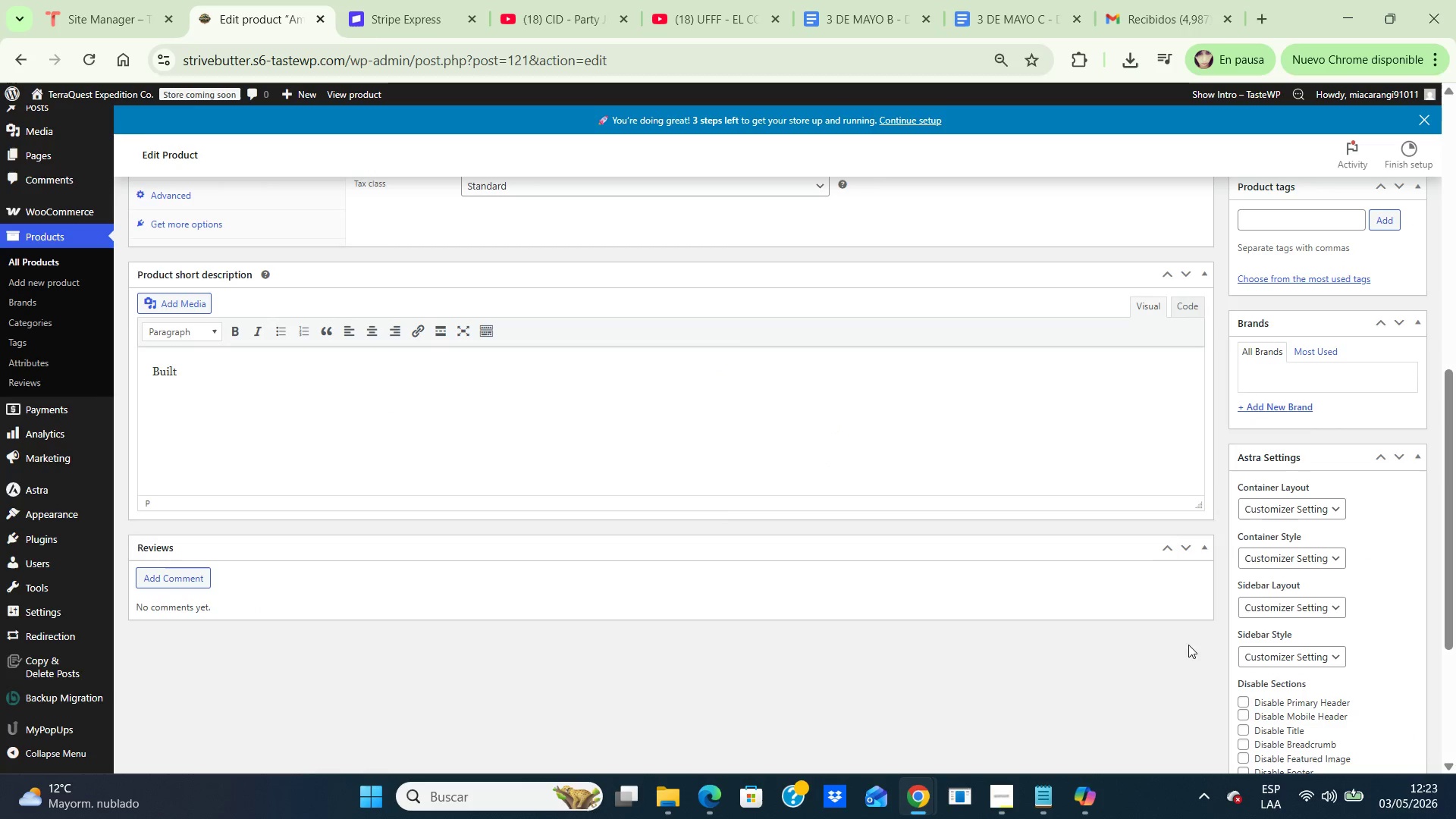 
type( for remote trekking routes and off-grin)
 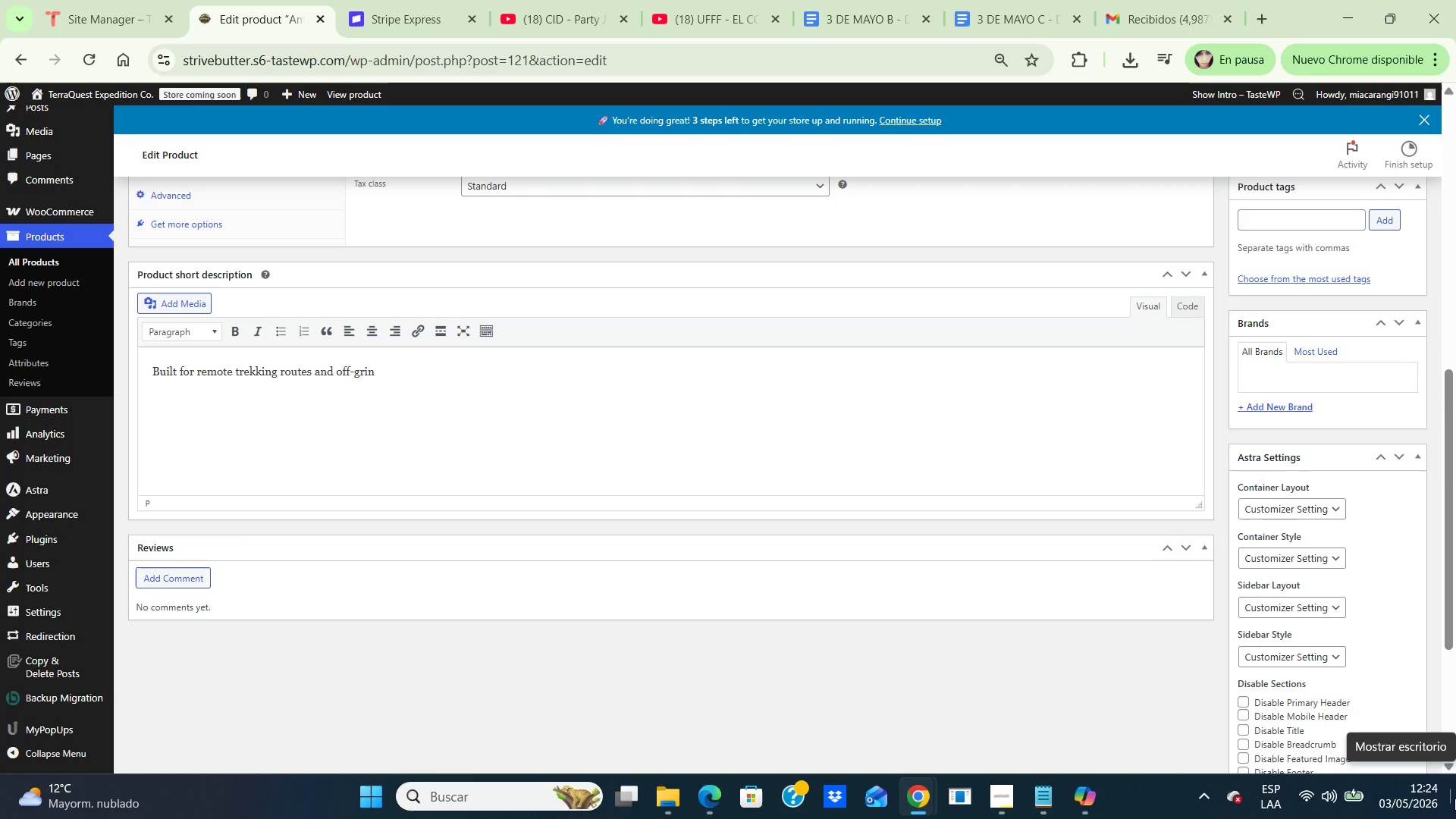 
key(Backspace)
type(d exploration, the Solar Power Bank 20k provides dependable portable cha)
 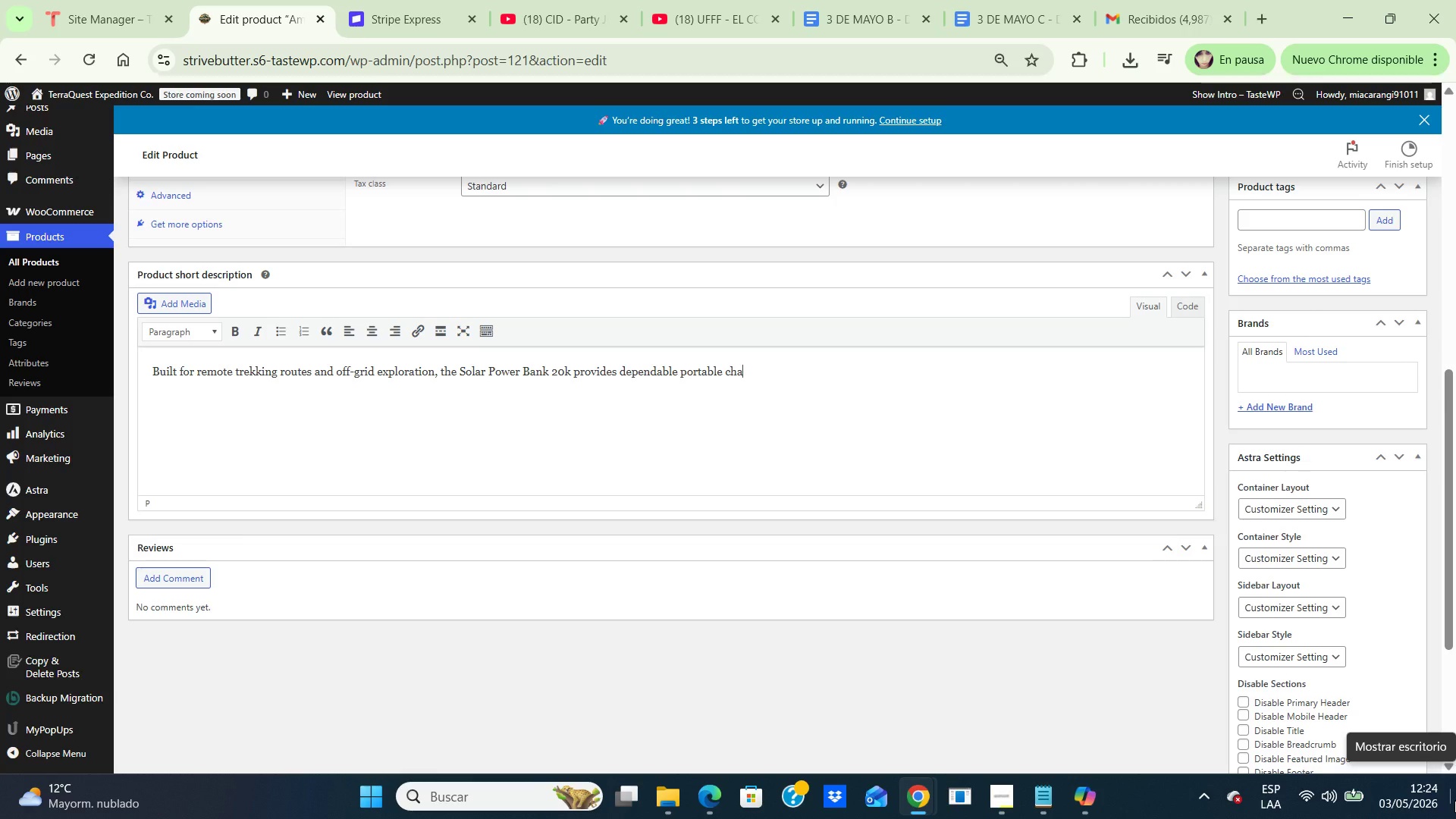 
type(rging for lo)
 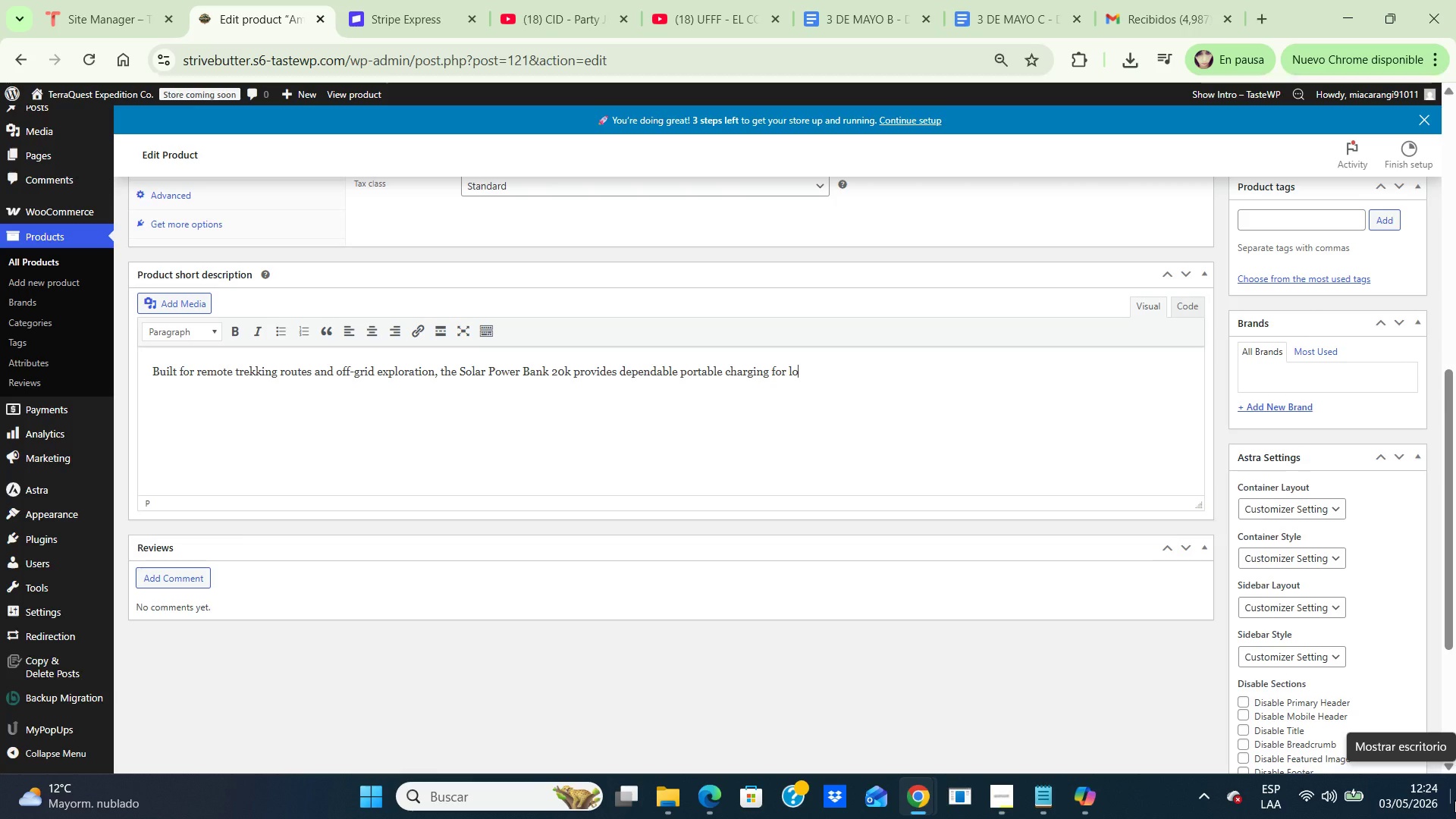 
type(ng expedition days)
 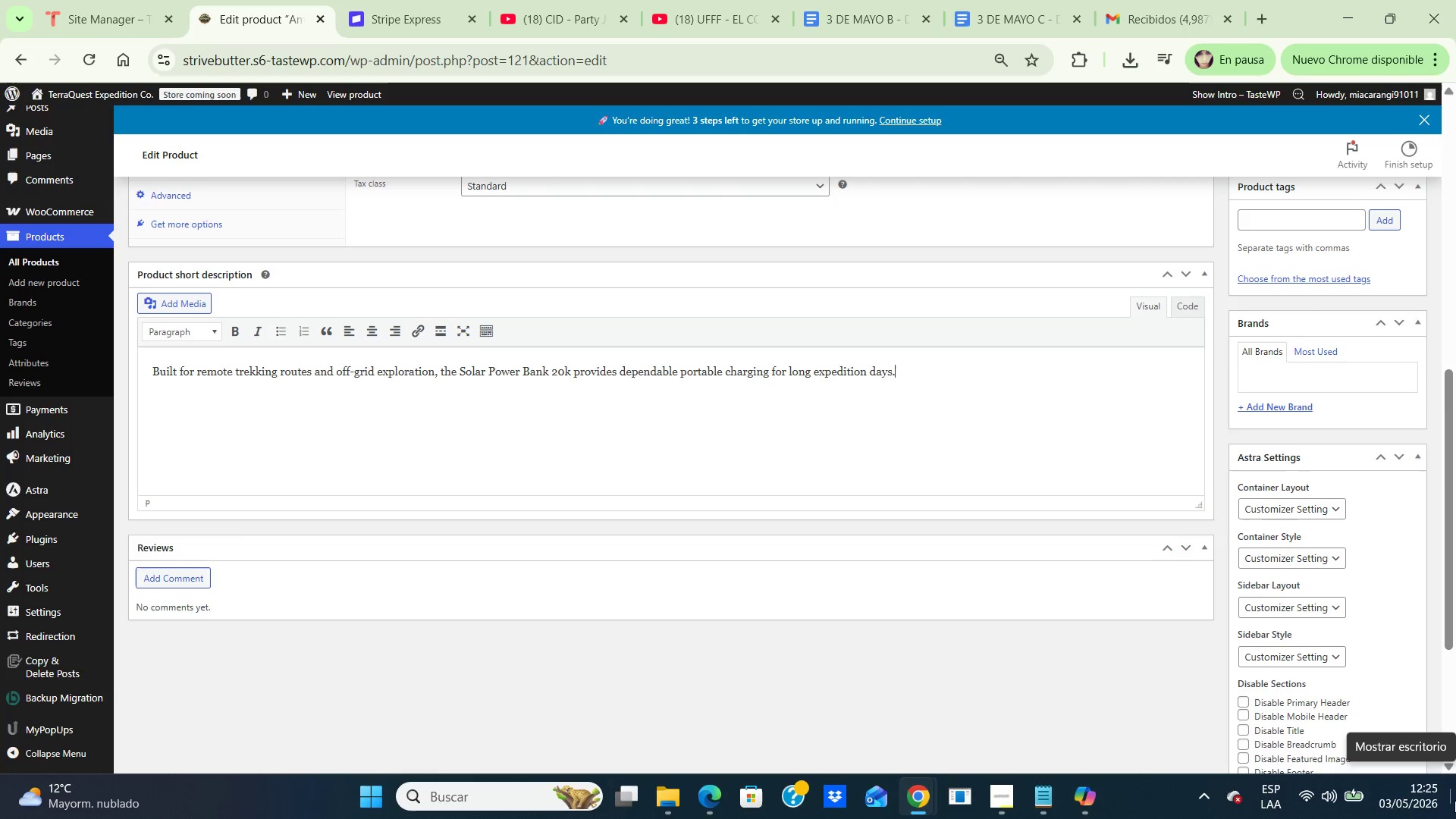 
key(Period)
 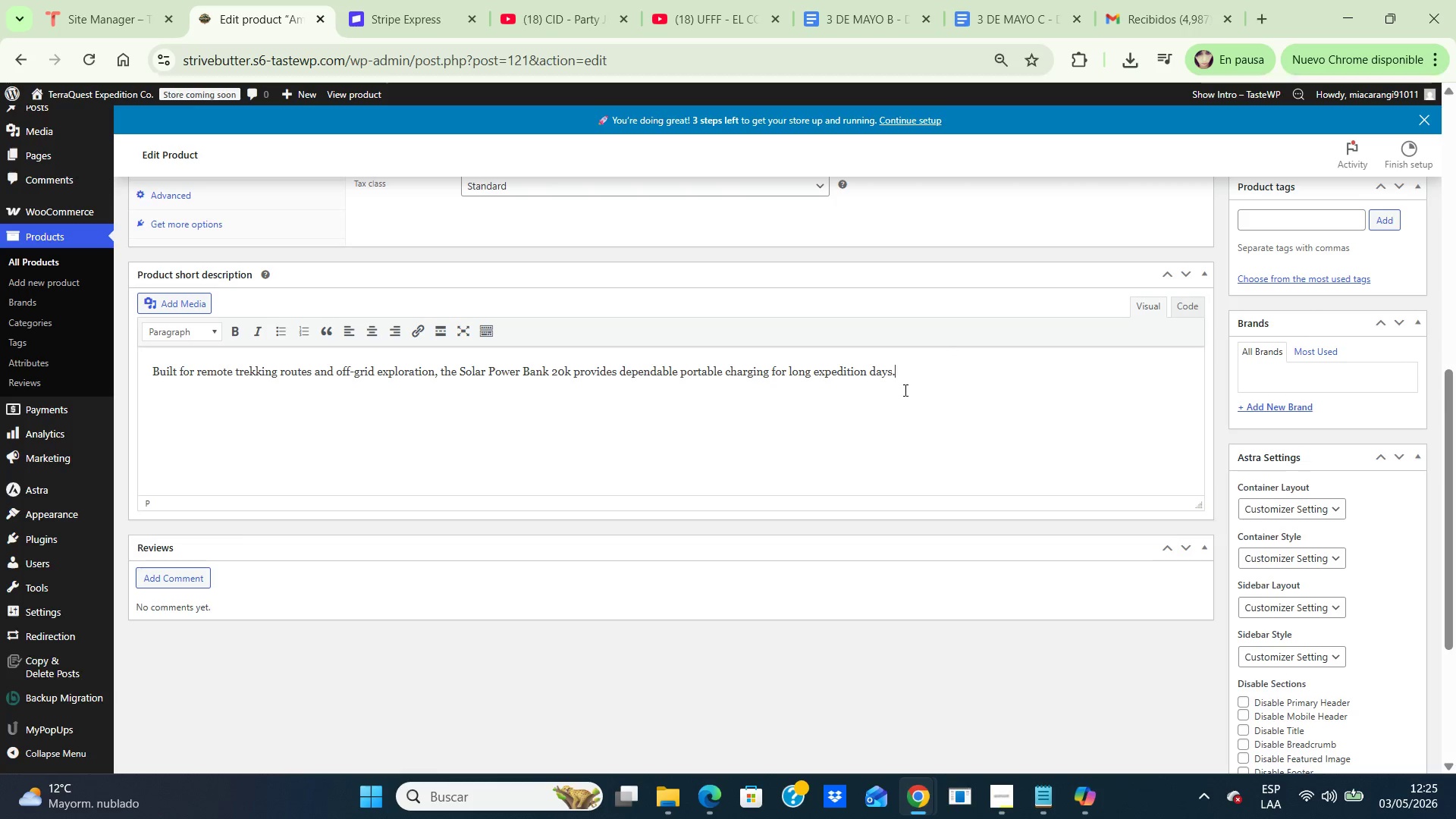 
wait(5.17)
 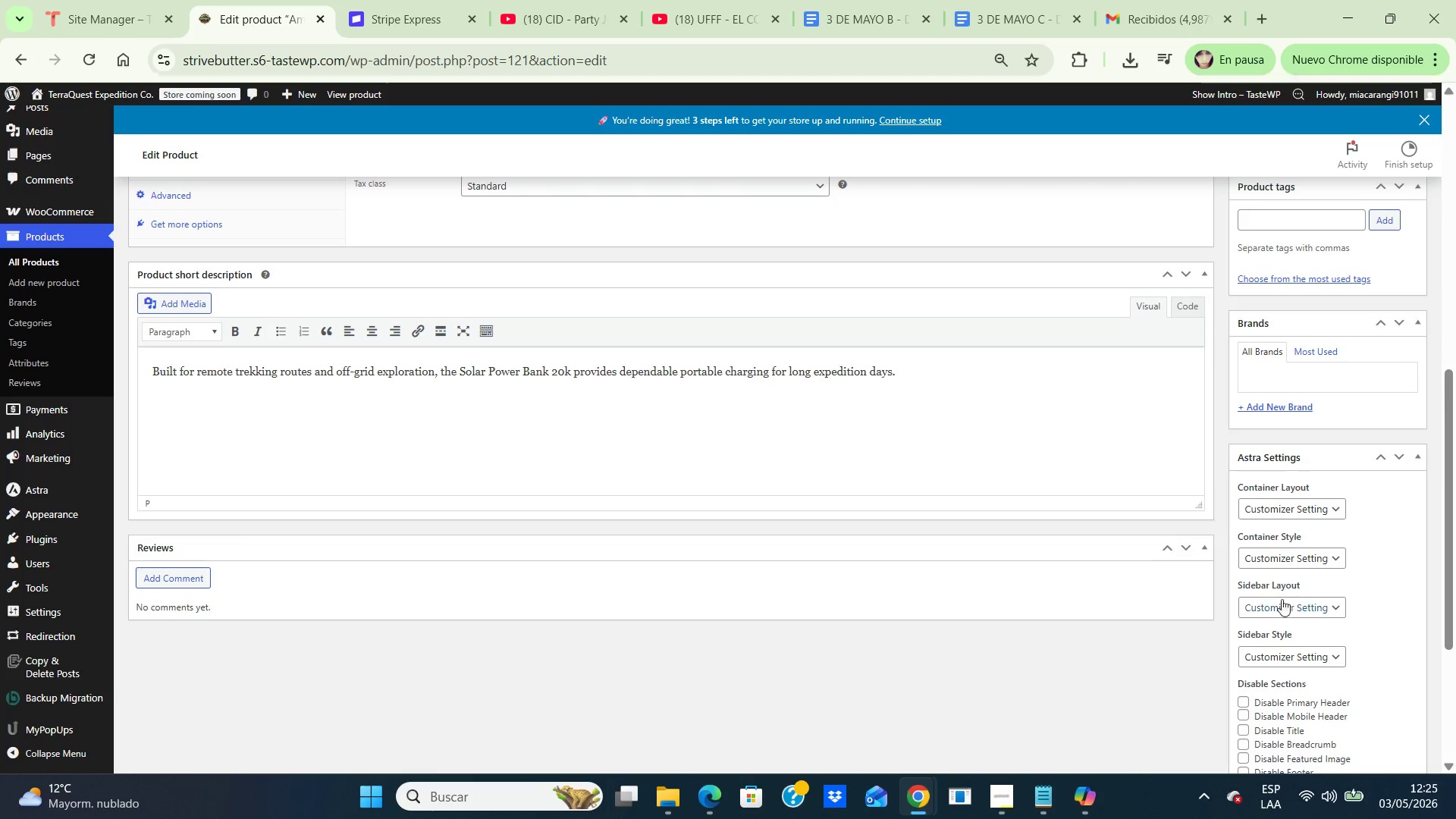 
left_click_drag(start_coordinate=[902, 388], to_coordinate=[553, 412])
 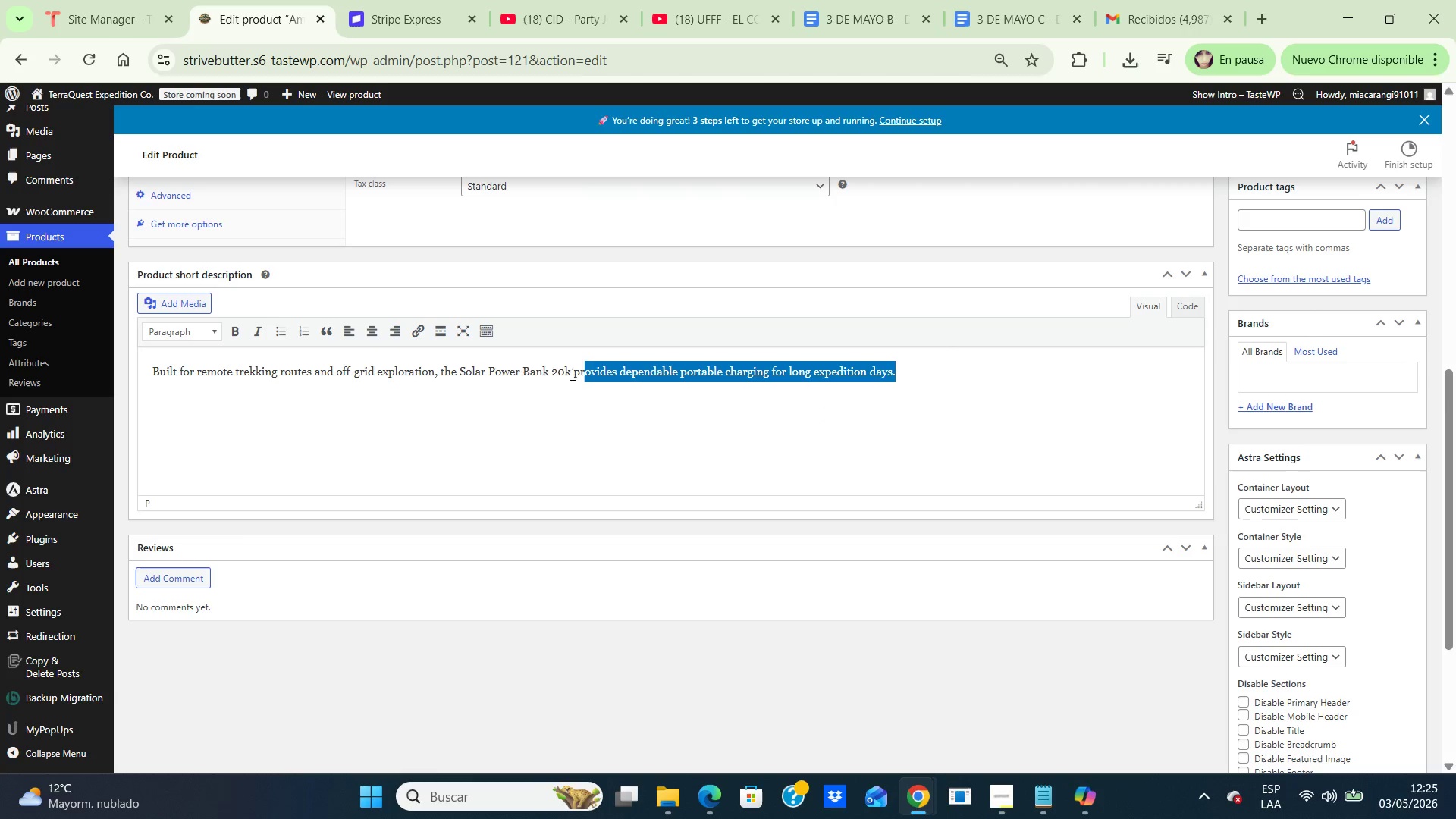 
left_click_drag(start_coordinate=[905, 376], to_coordinate=[136, 422])
 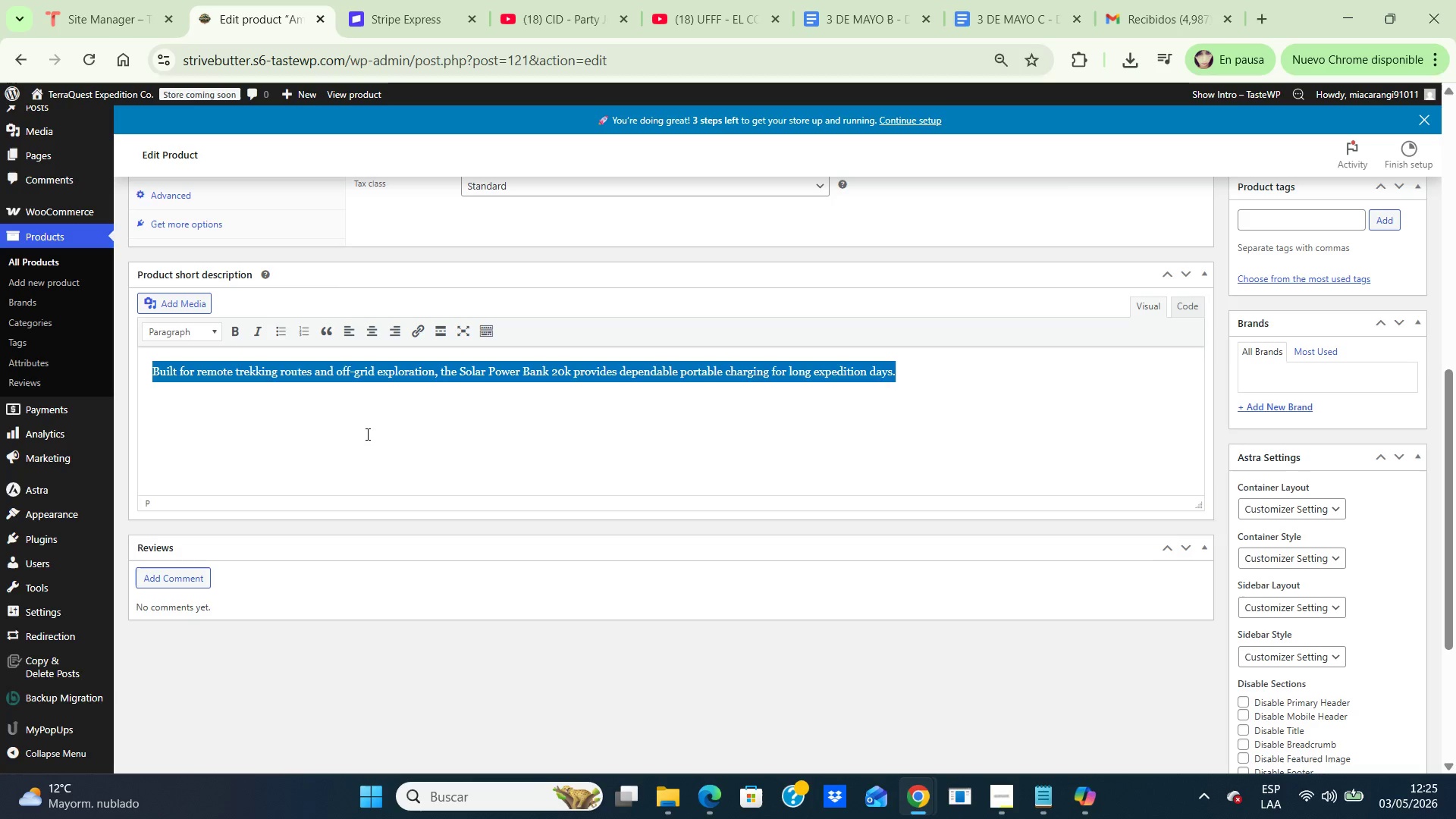 
left_click([366, 434])
 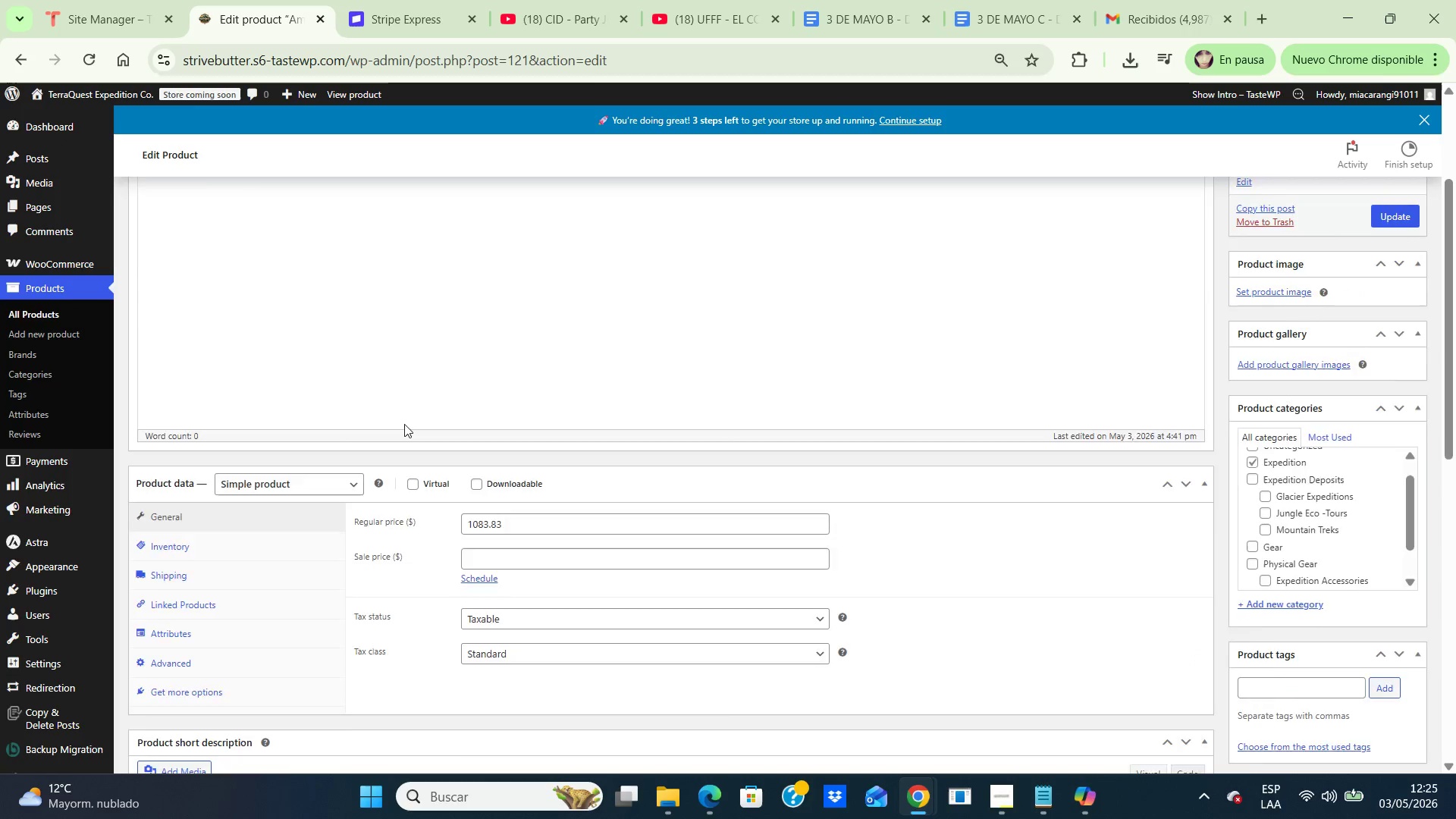 
scroll: coordinate [404, 424], scroll_direction: up, amount: 7.0
 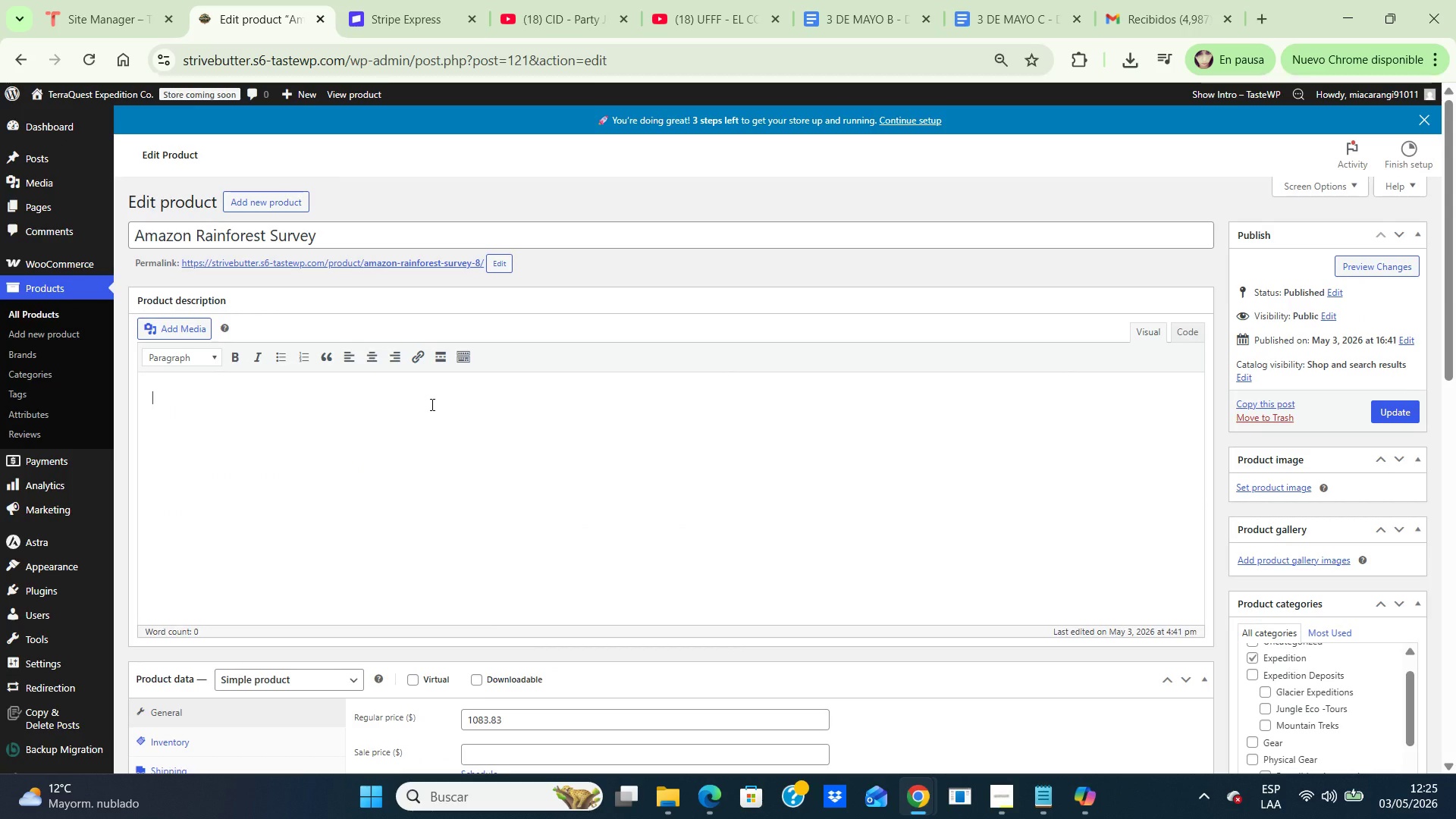 
left_click([431, 404])
 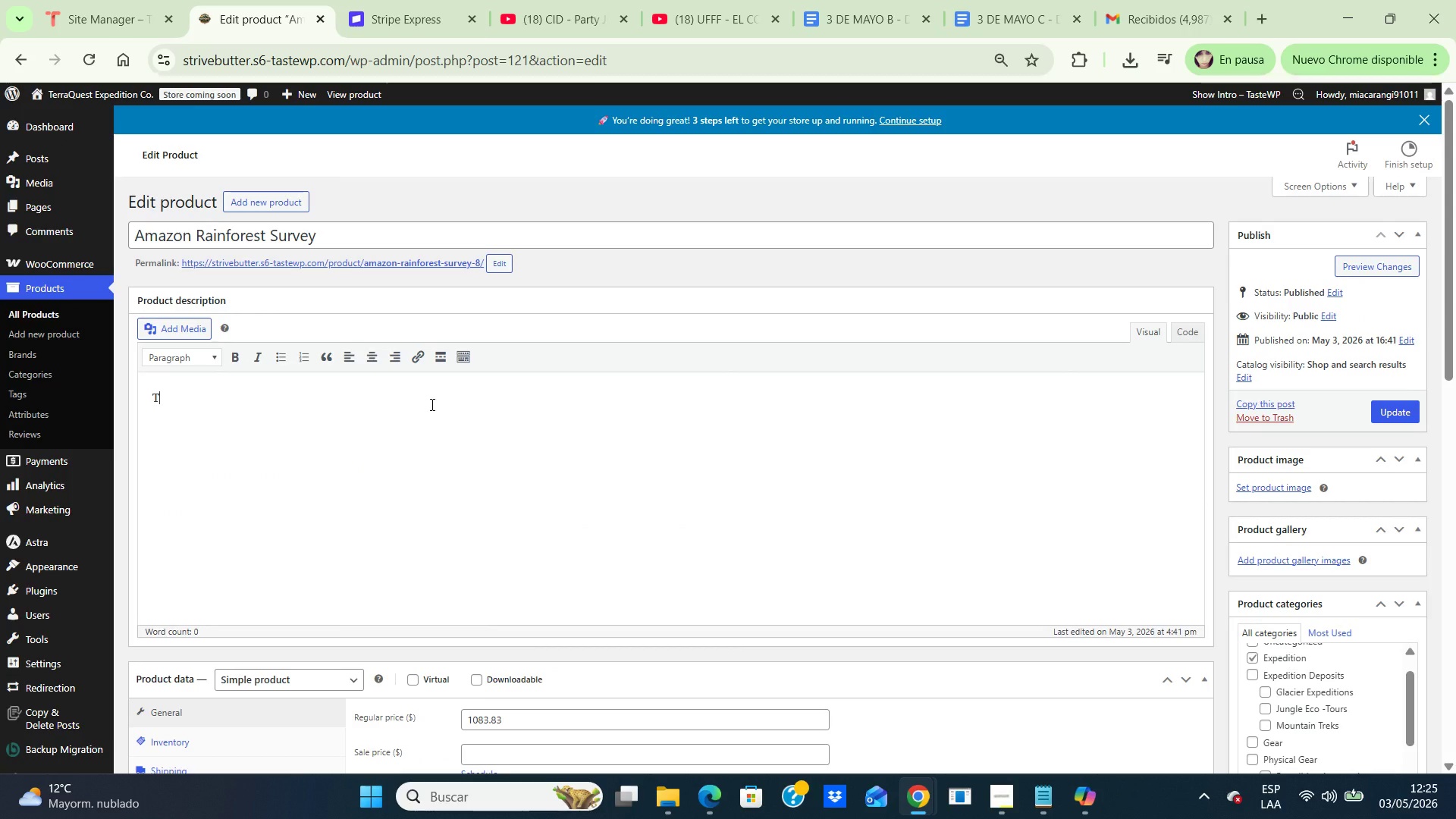 
type(The Solar Power B)
 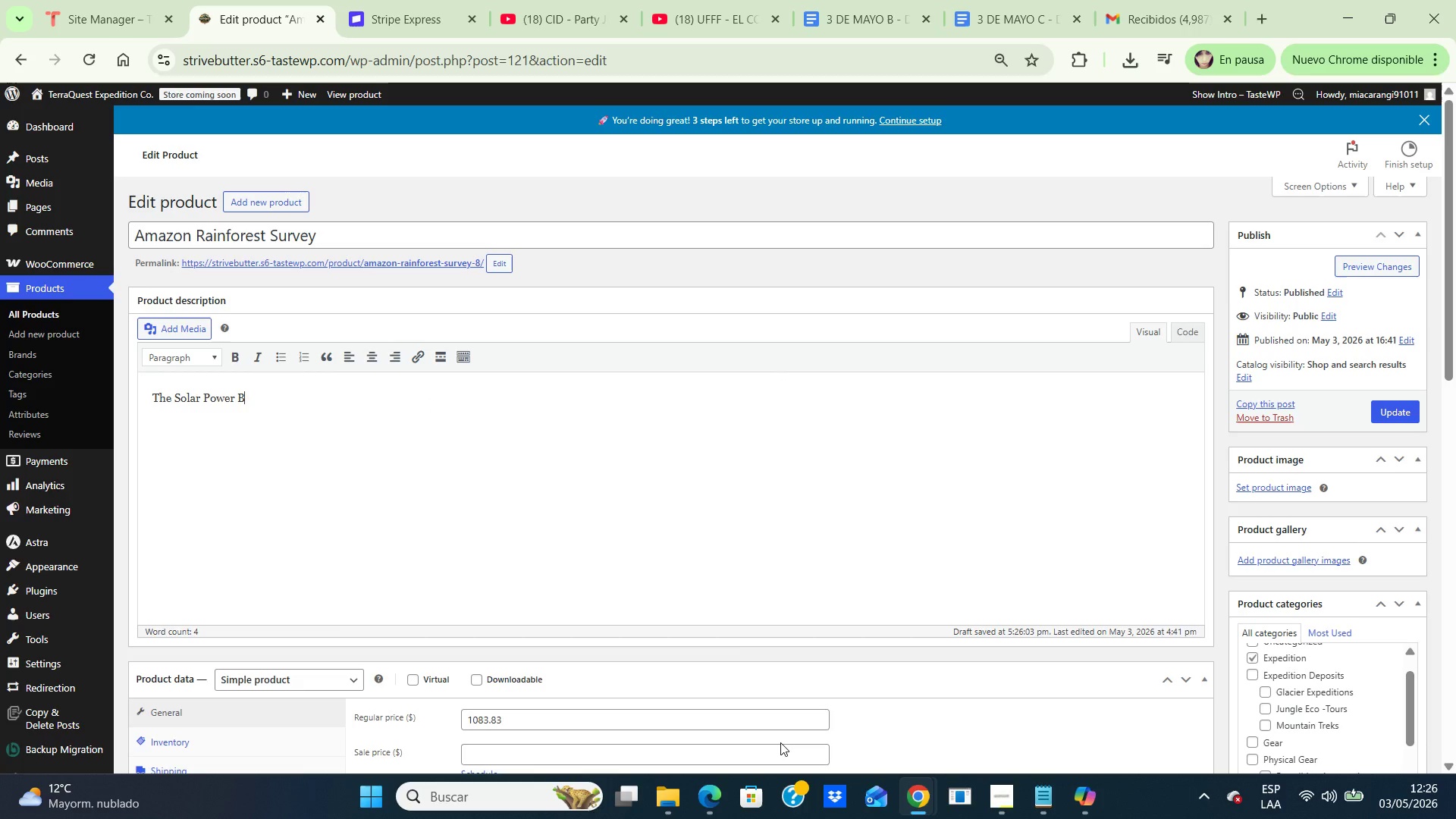 
wait(45.31)
 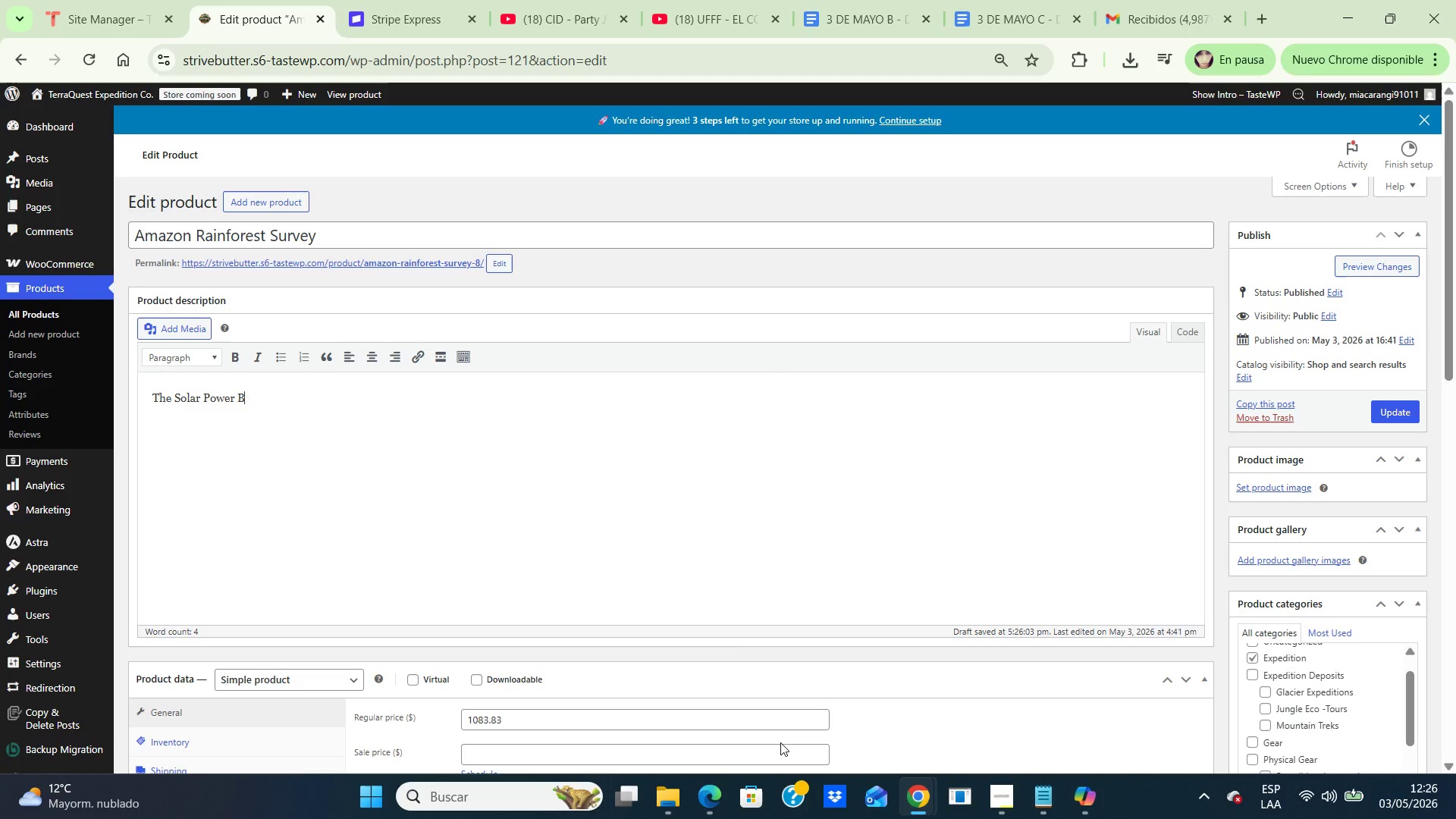 
left_click([1072, 790])
 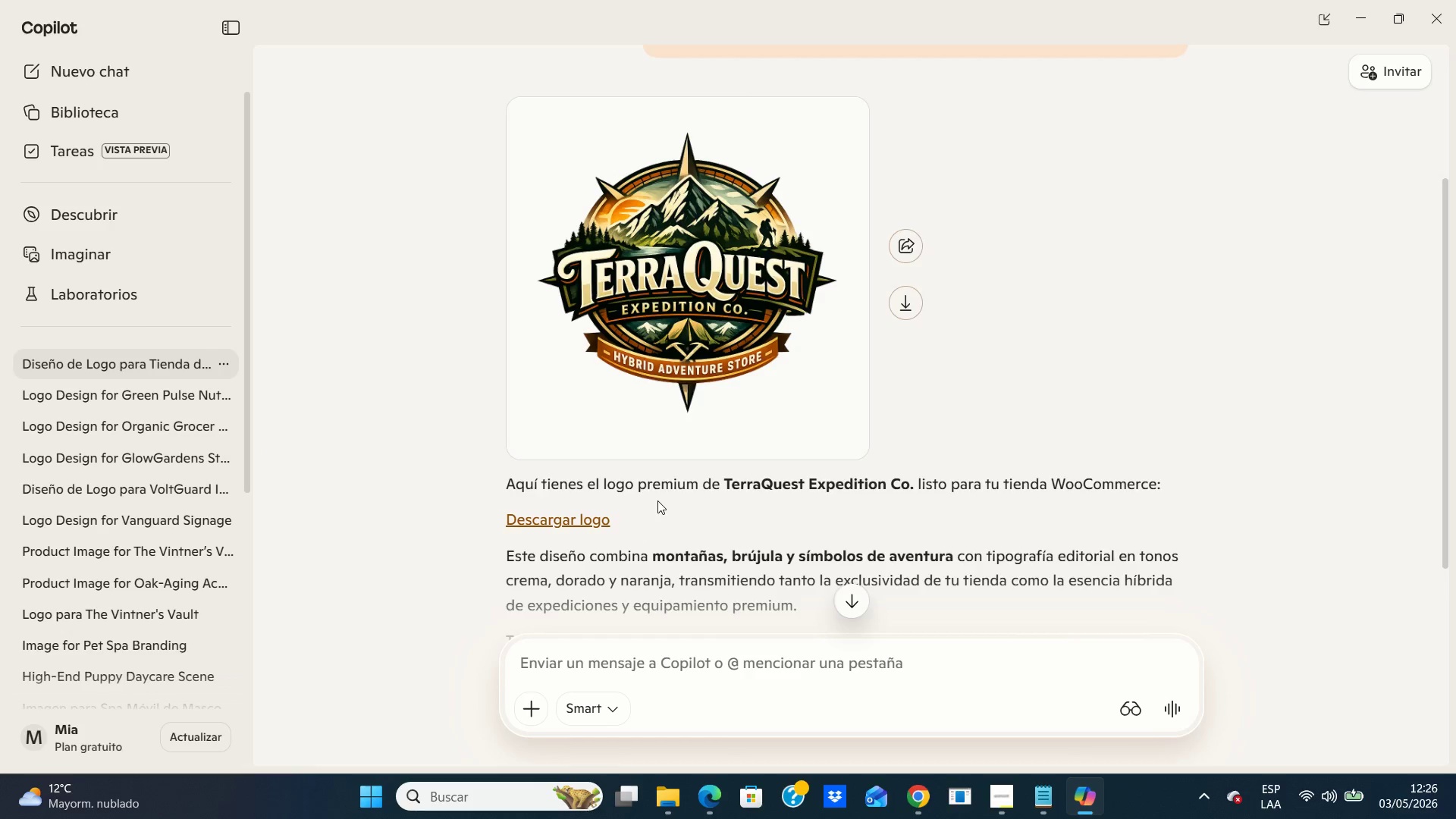 
scroll: coordinate [657, 500], scroll_direction: down, amount: 3.0
 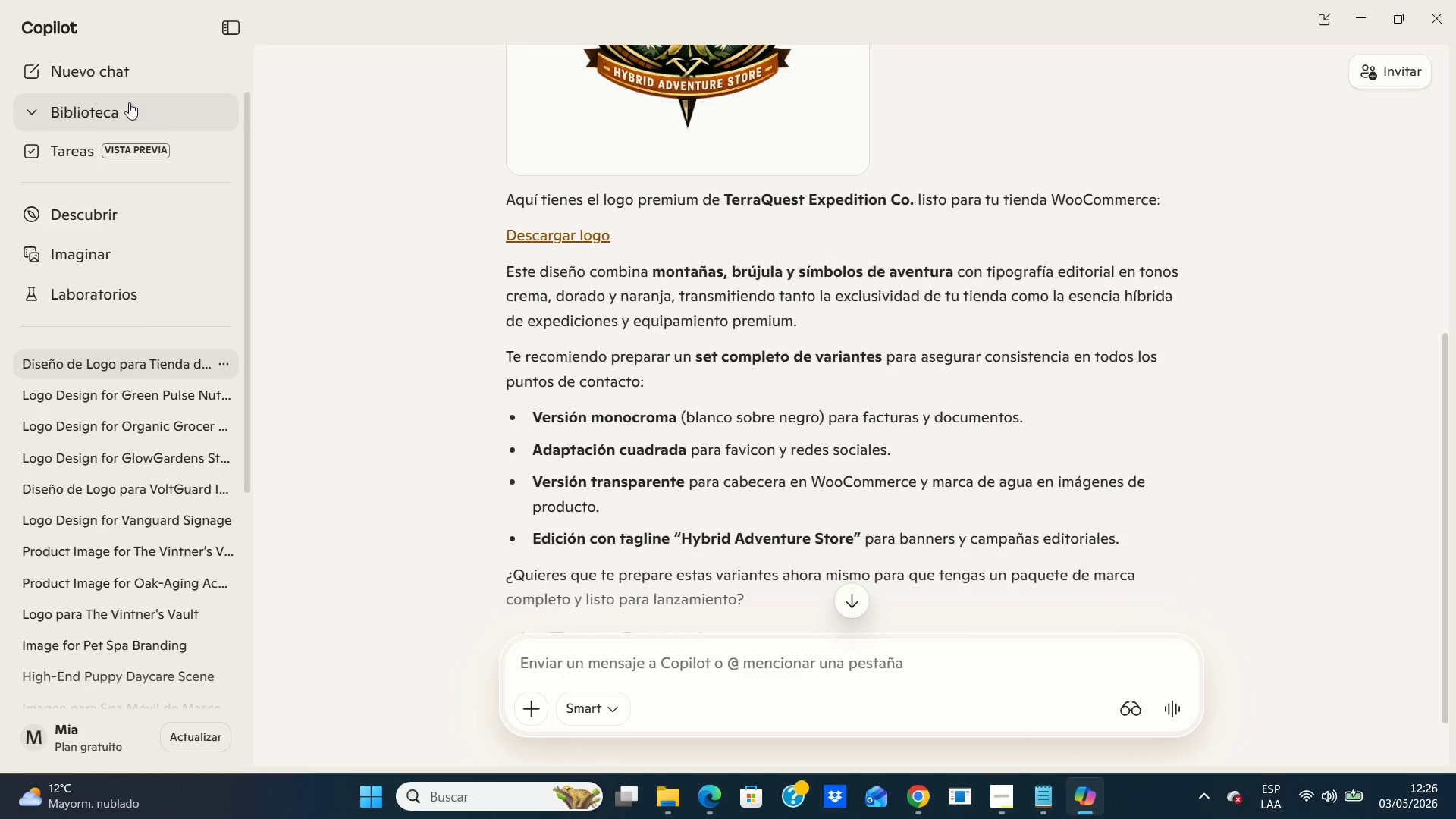 
left_click([139, 55])
 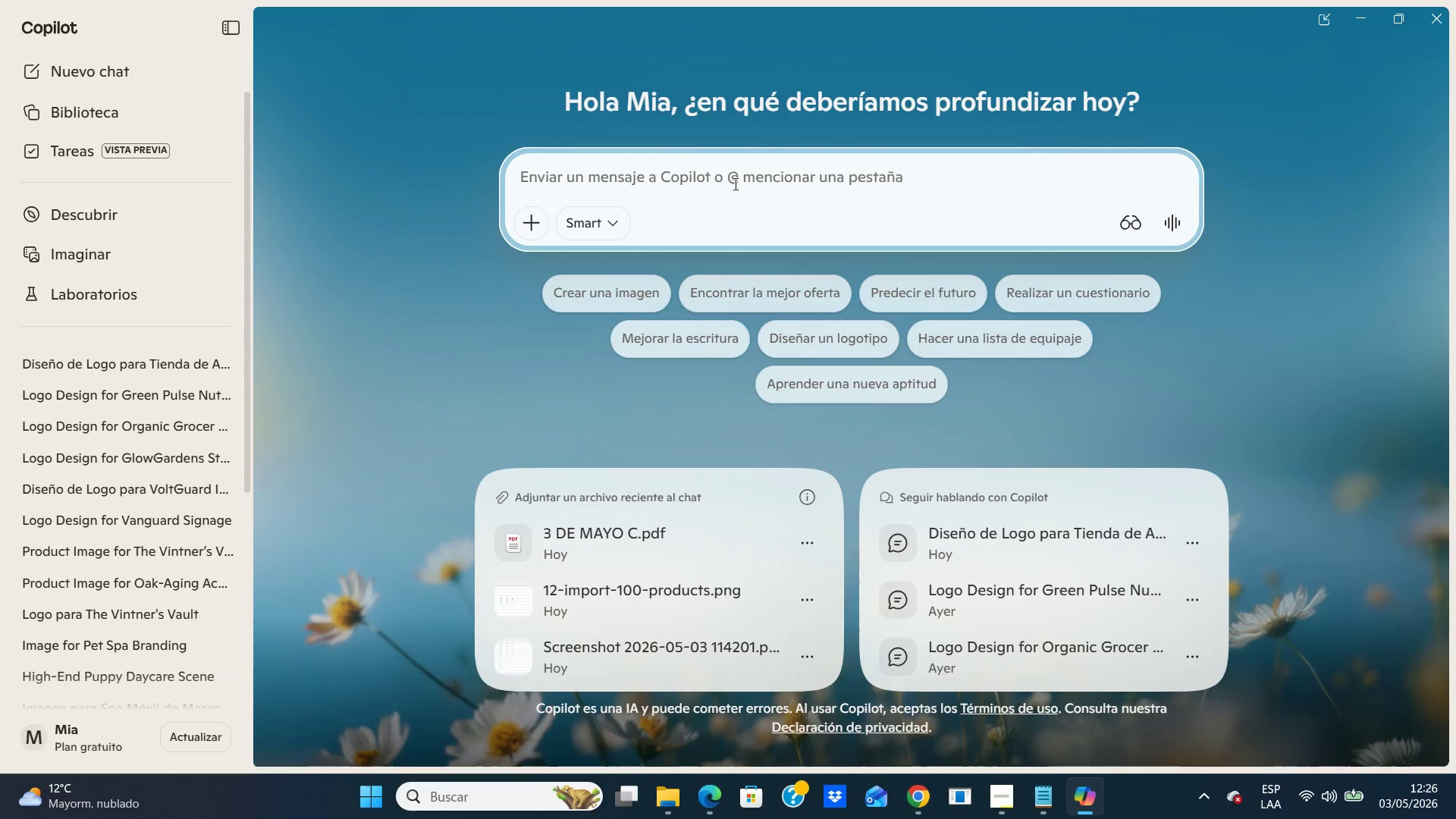 
left_click([734, 184])
 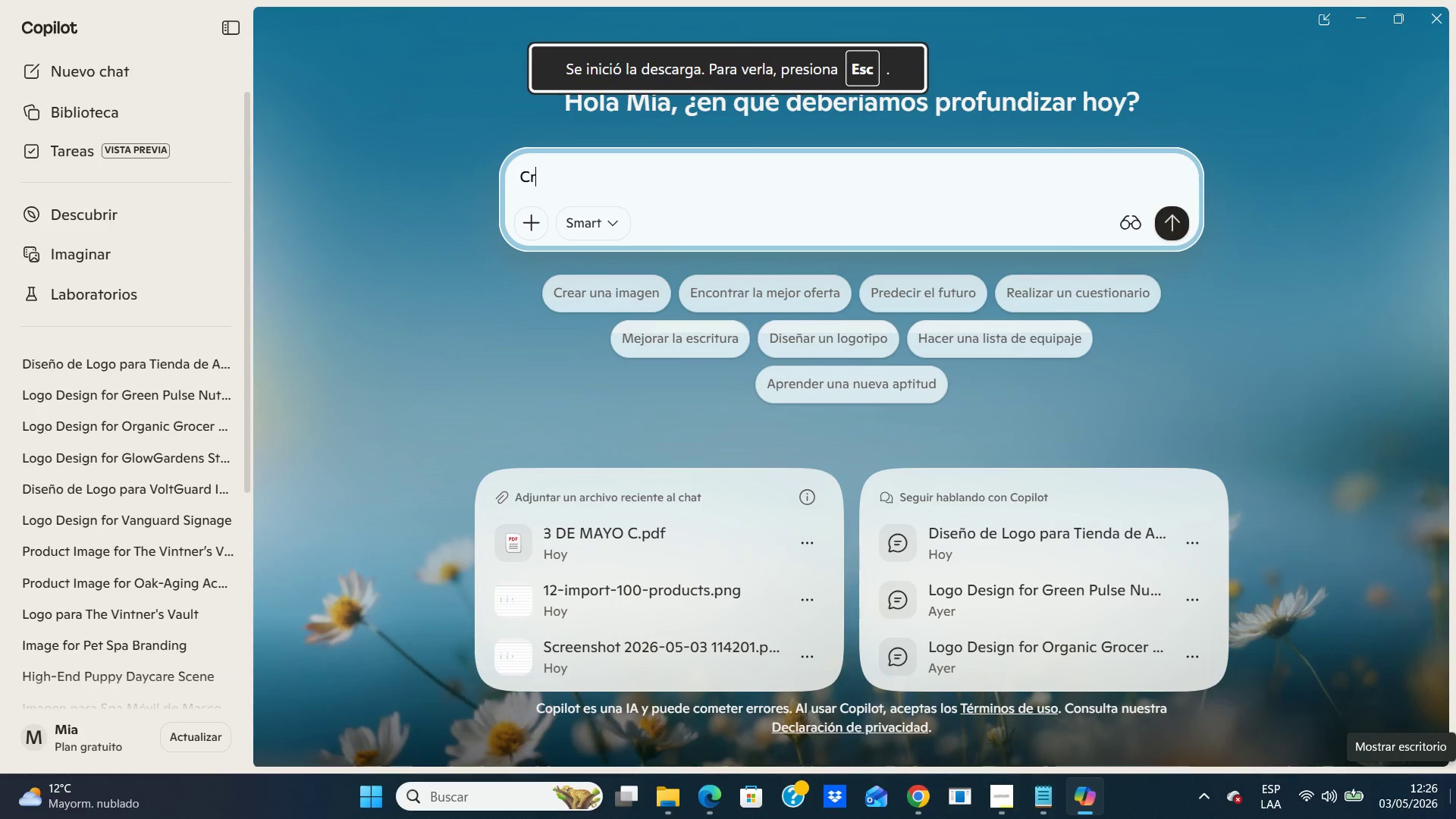 
type(Create a premium realistic ecommerce product image of a rugged 20 k solar poq)
key(Backspace)
type(wer bank resting on rocky mountain terraiin beside trekking equipment during golden sunrise, cinematic expedition atmosphere, earthy outdoor tones, ultra realistic outdoor adventure photography, no text, no logo,n)
key(Backspace)
type( no people)
 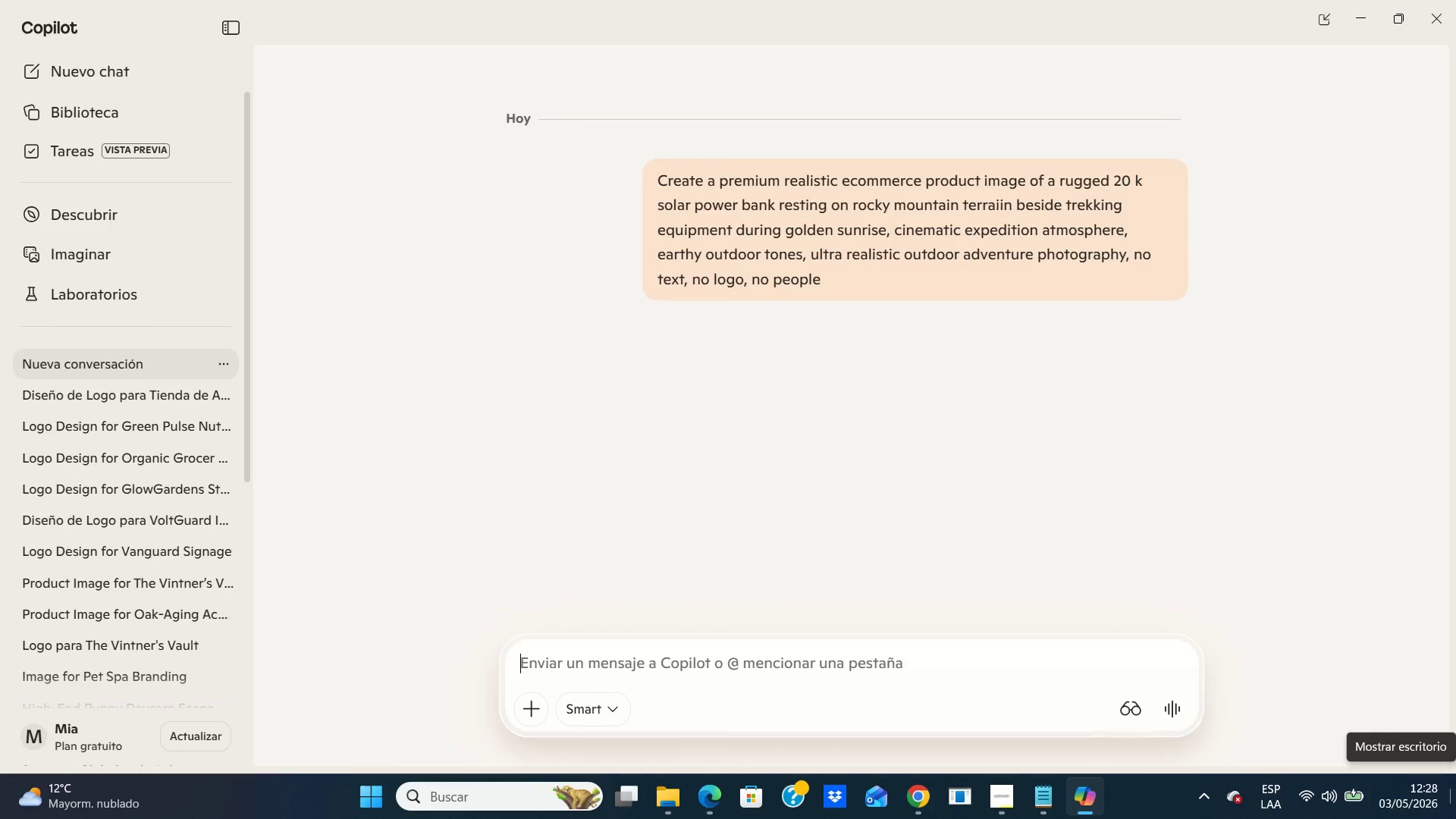 